 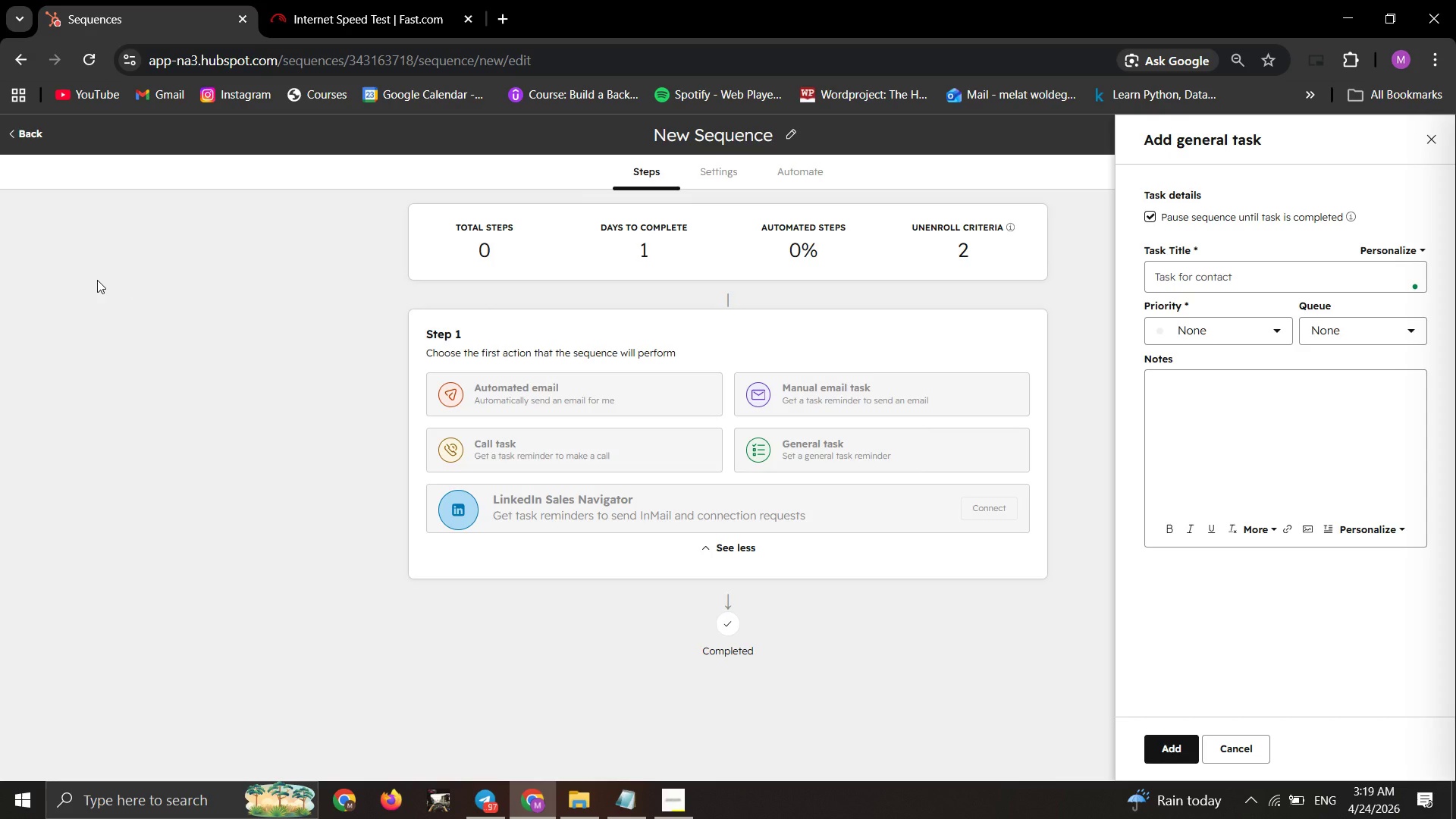 
left_click([796, 383])
 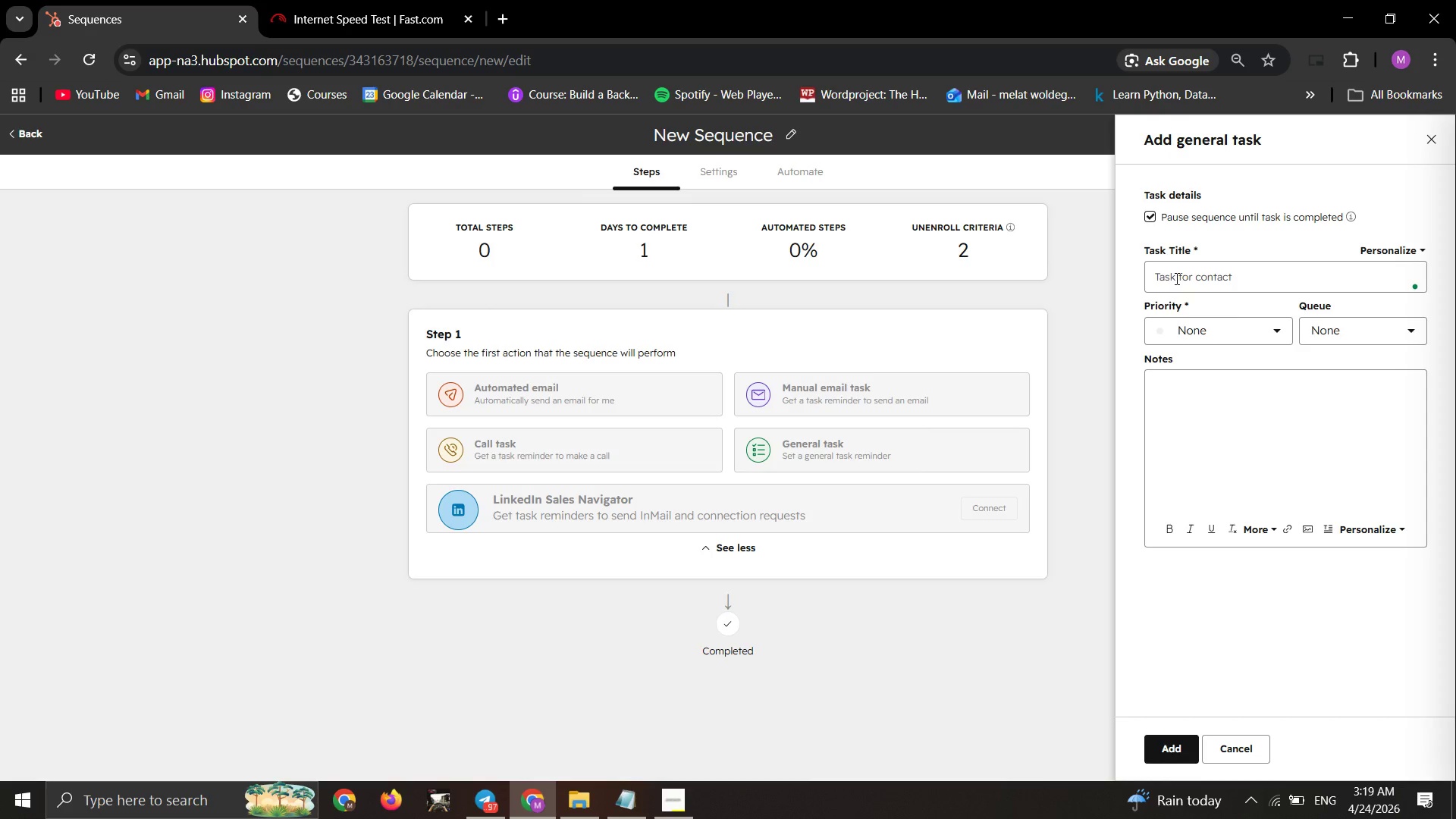 
left_click([1175, 278])
 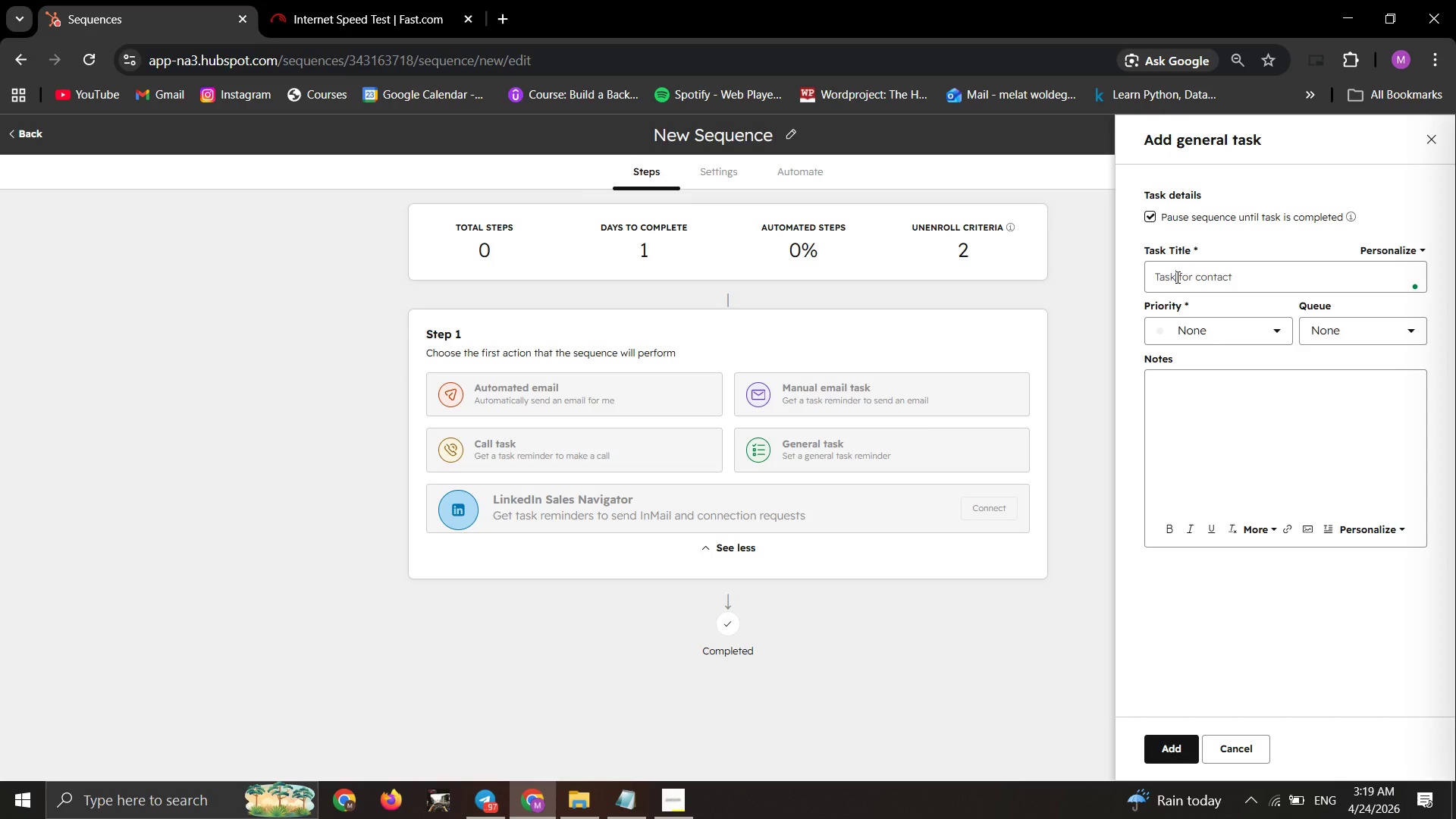 
left_click([1176, 277])
 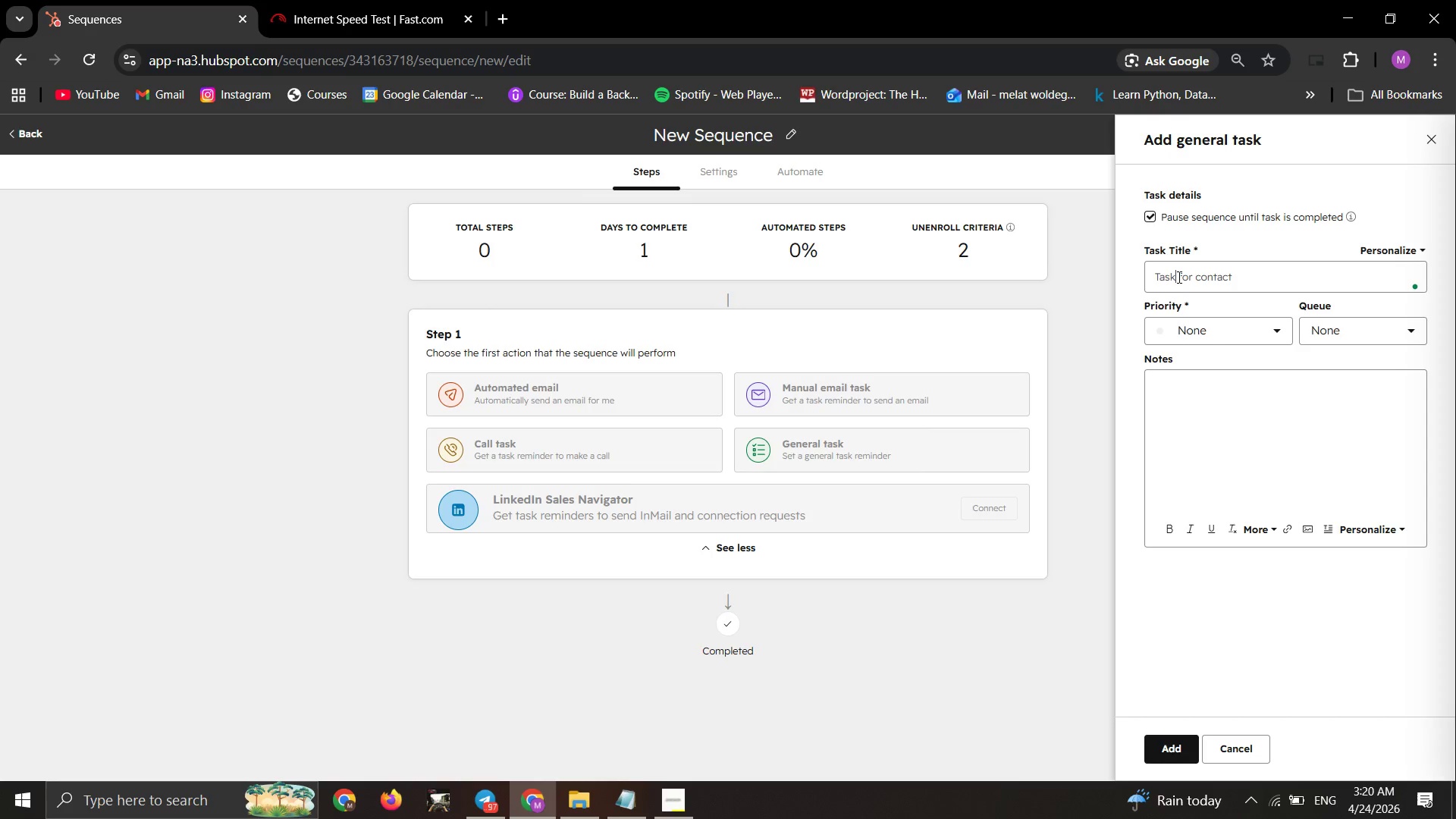 
mouse_move([1455, 144])
 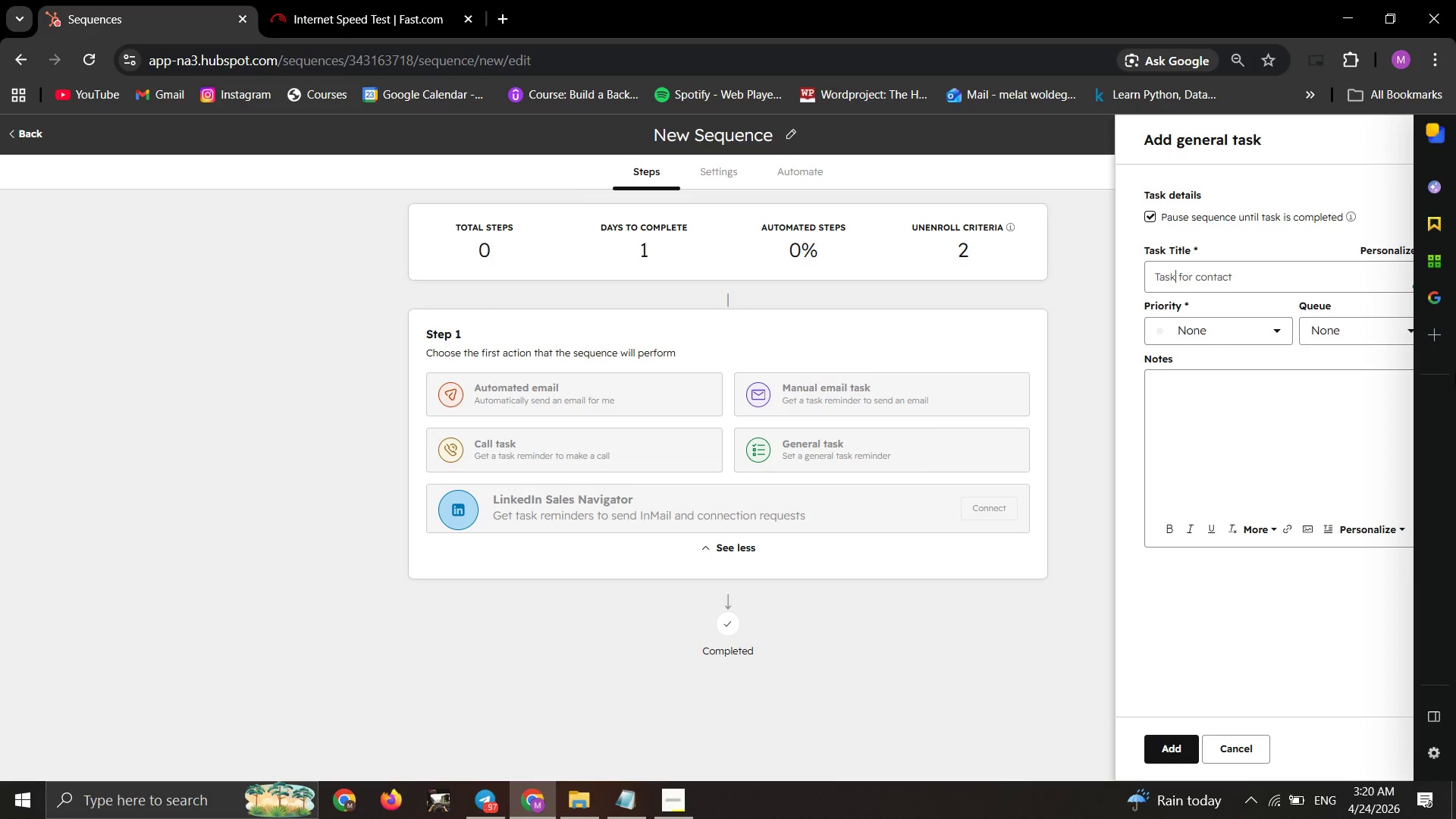 
left_click([1257, 758])
 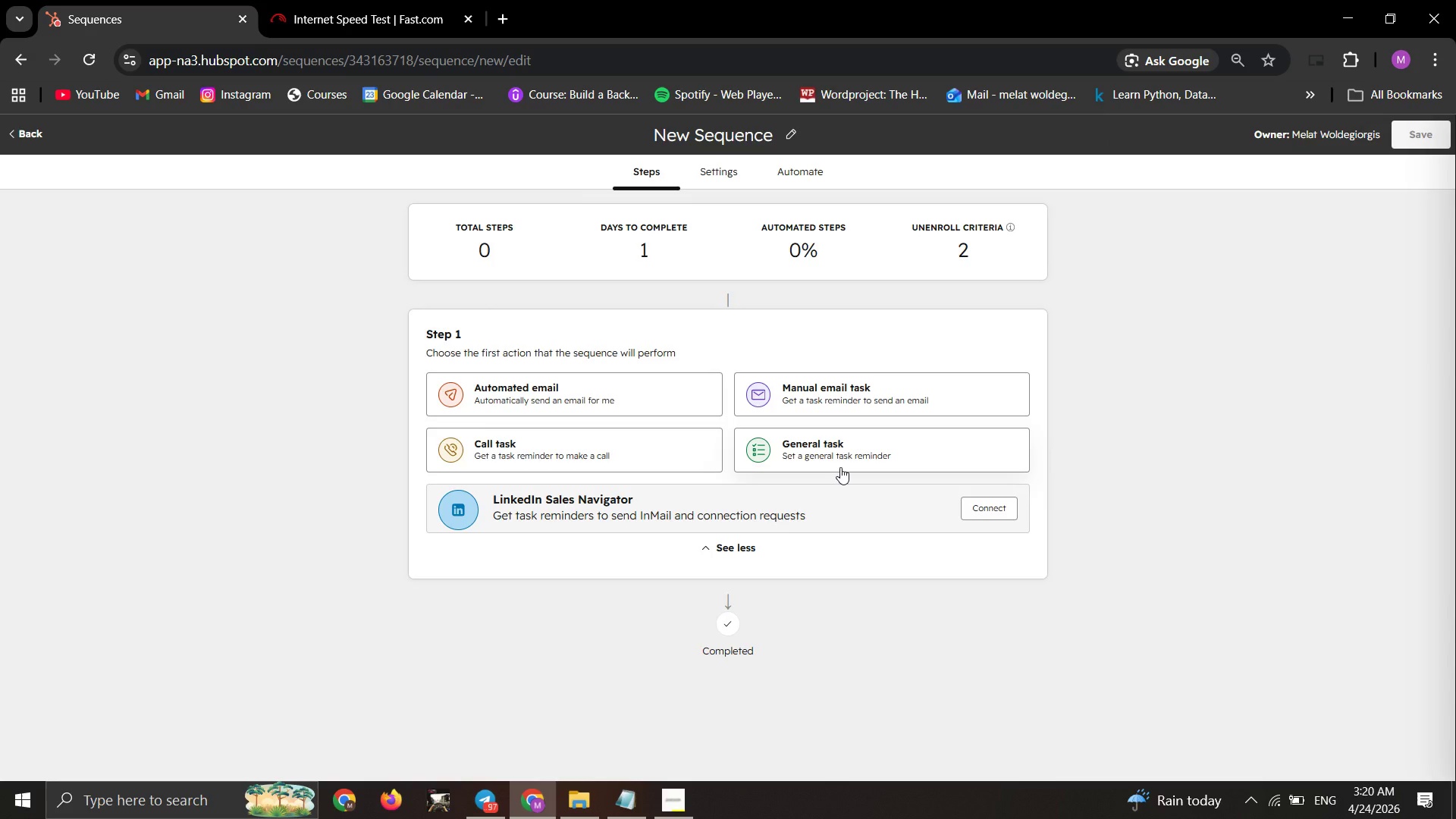 
left_click([840, 467])
 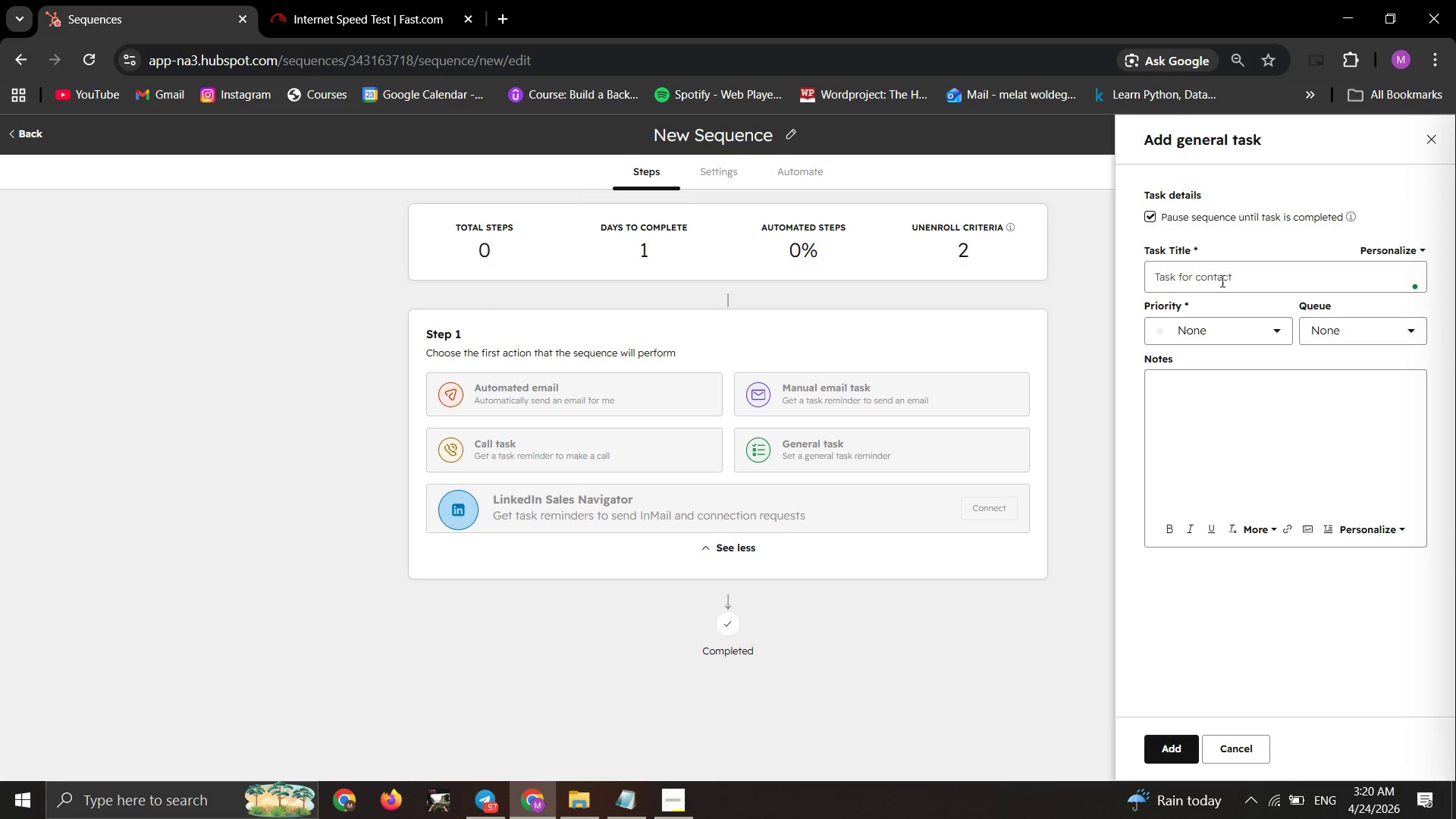 
left_click_drag(start_coordinate=[1256, 278], to_coordinate=[1125, 287])
 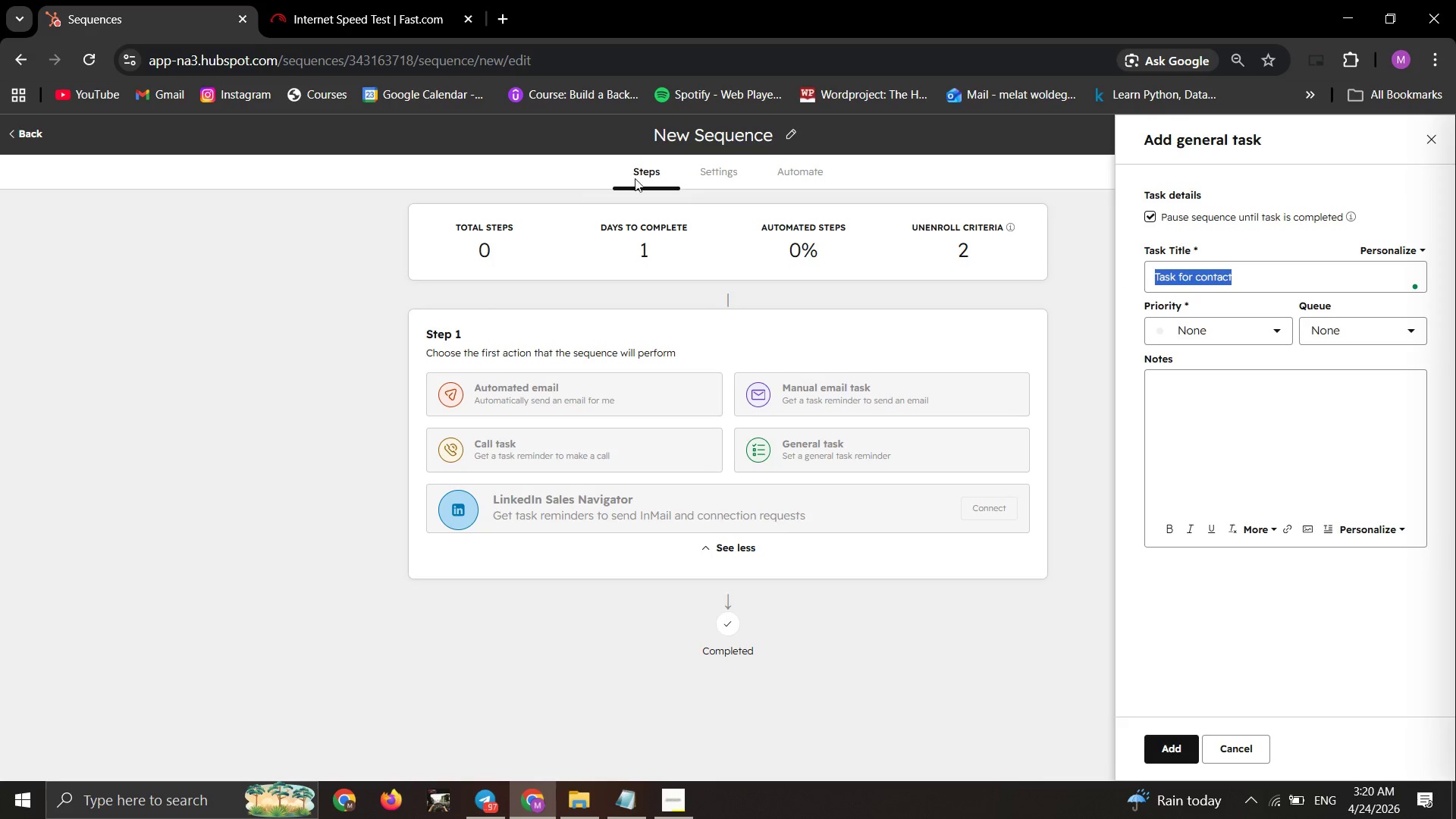 
right_click([180, 0])
 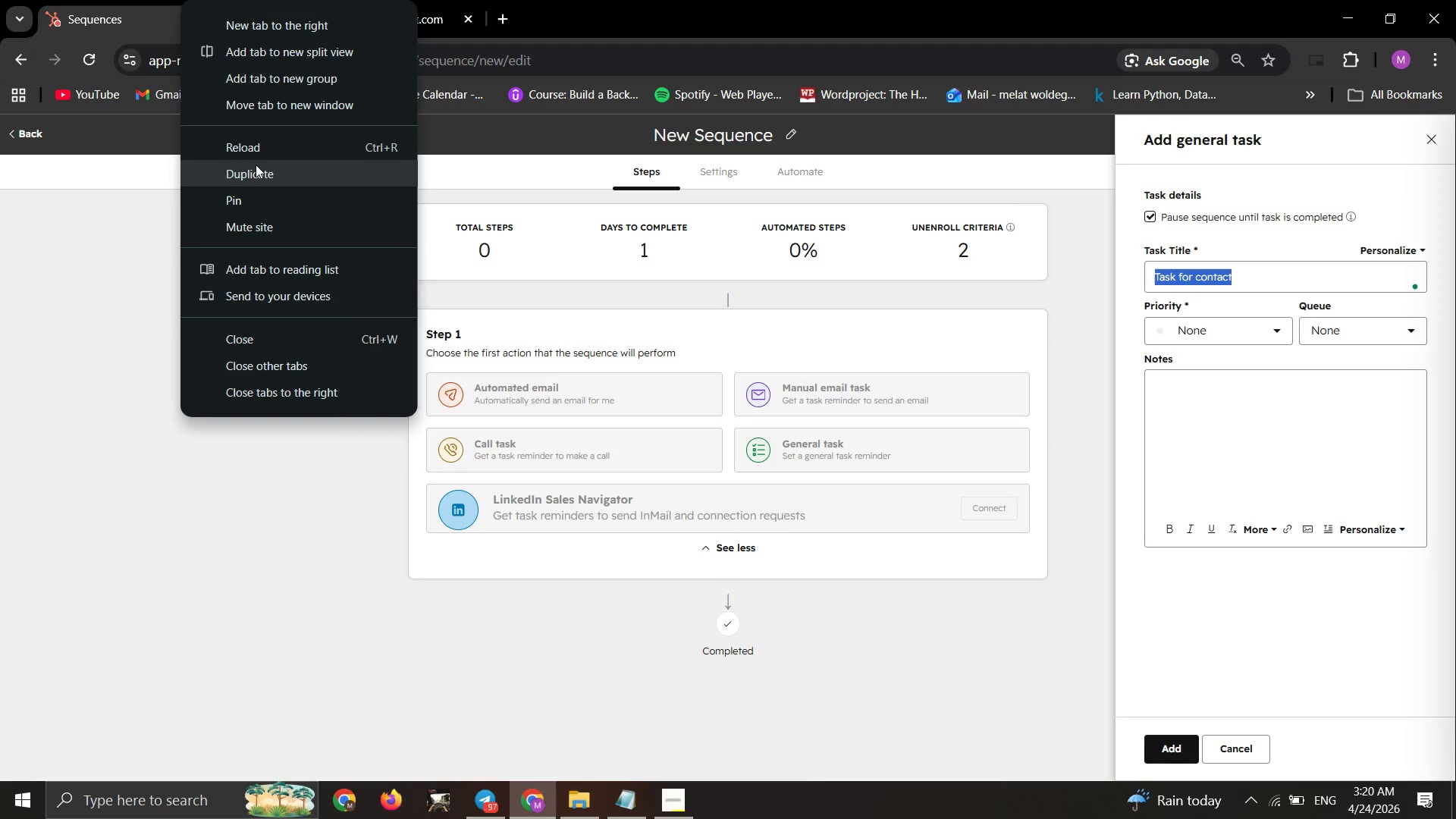 
left_click([256, 172])
 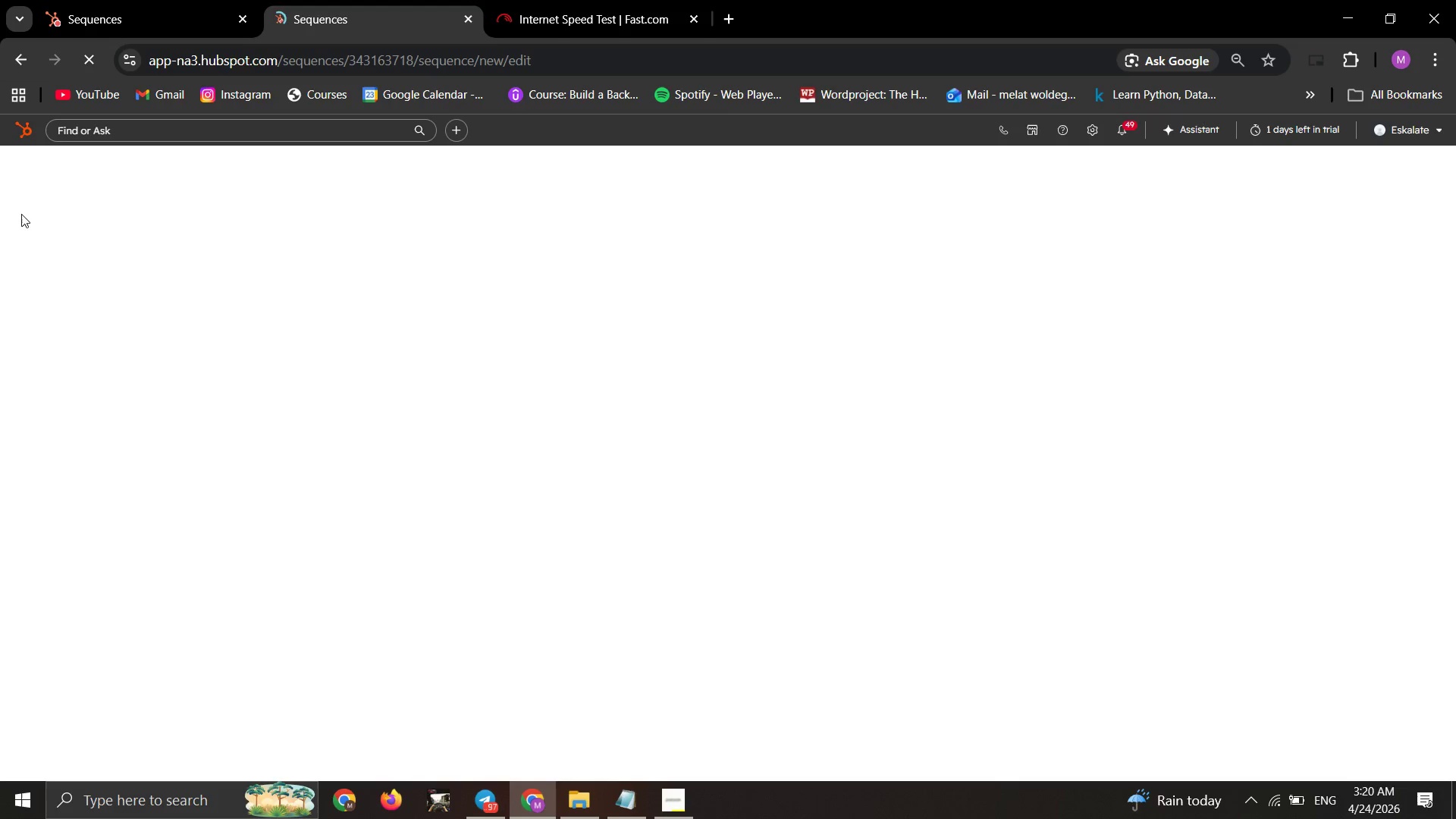 
wait(9.52)
 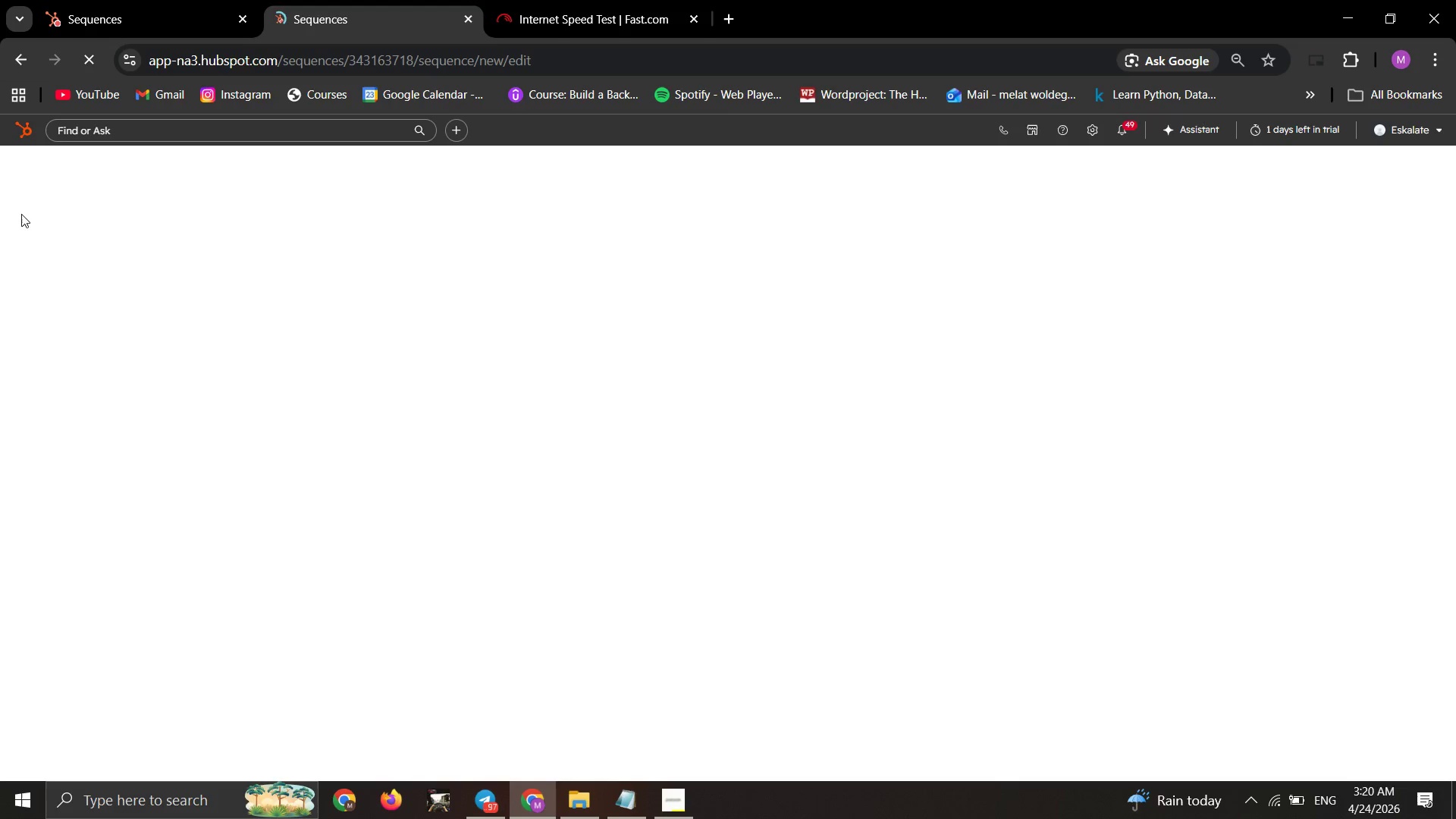 
left_click([24, 137])
 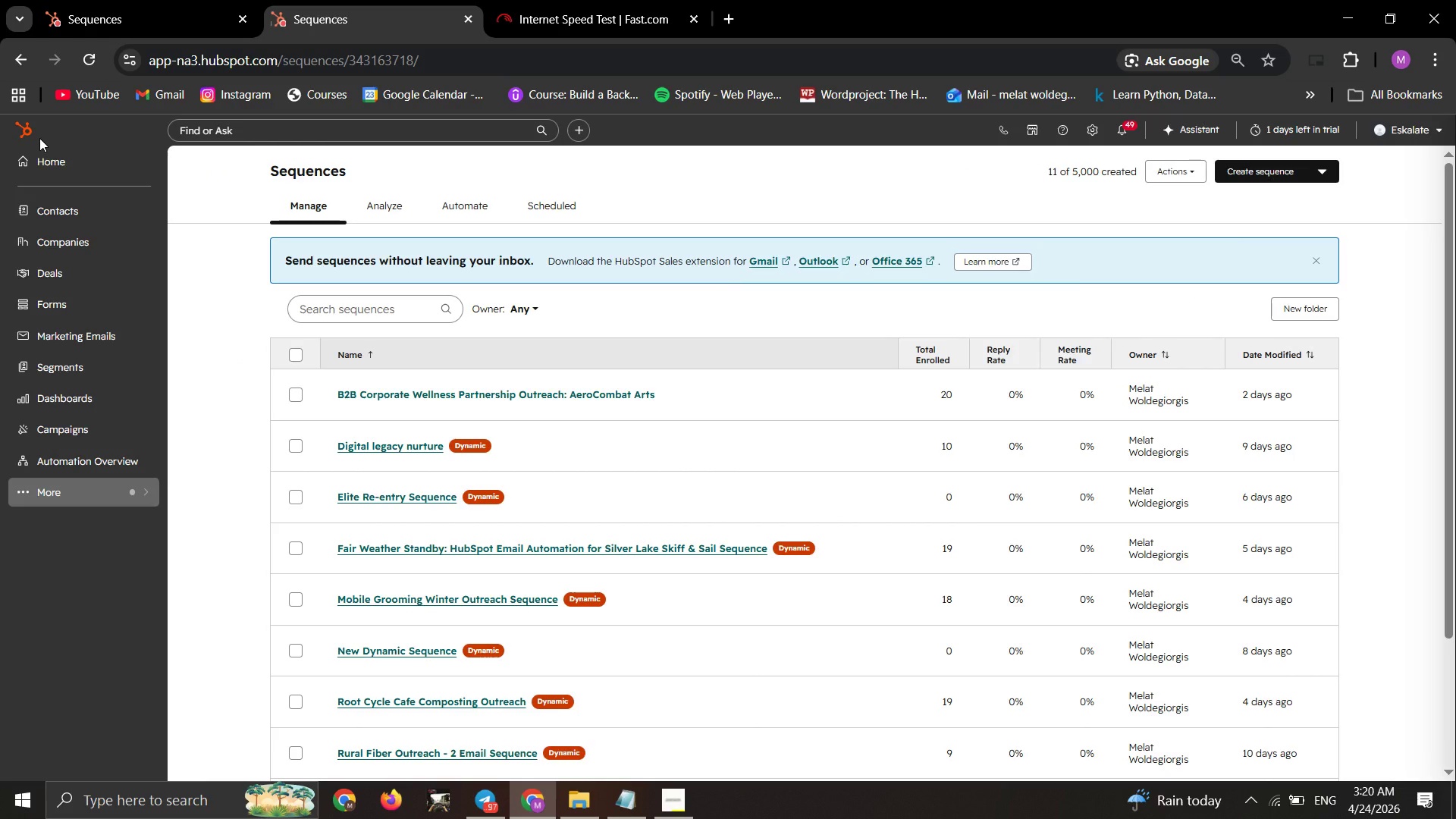 
wait(12.89)
 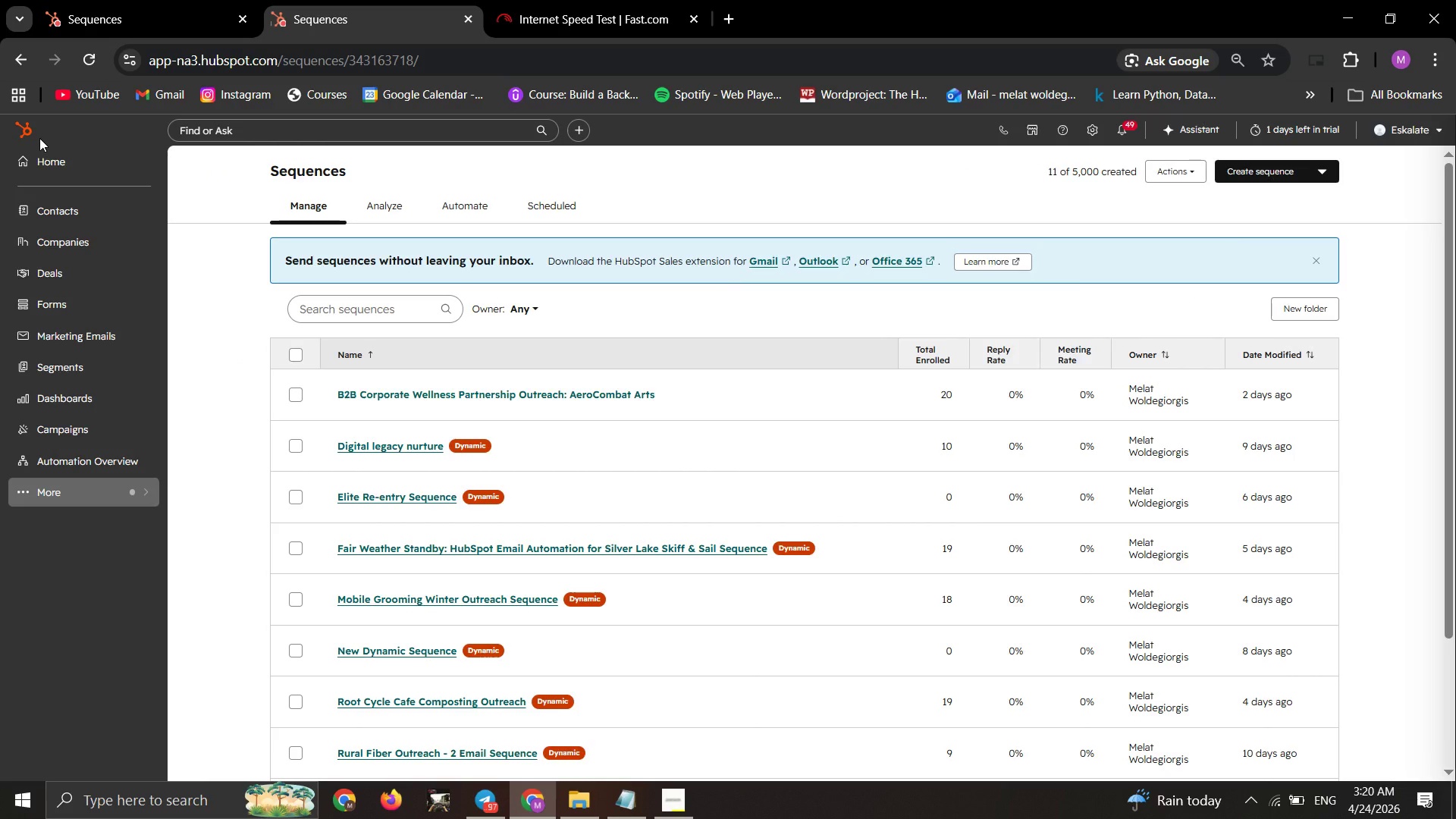 
left_click([103, 498])
 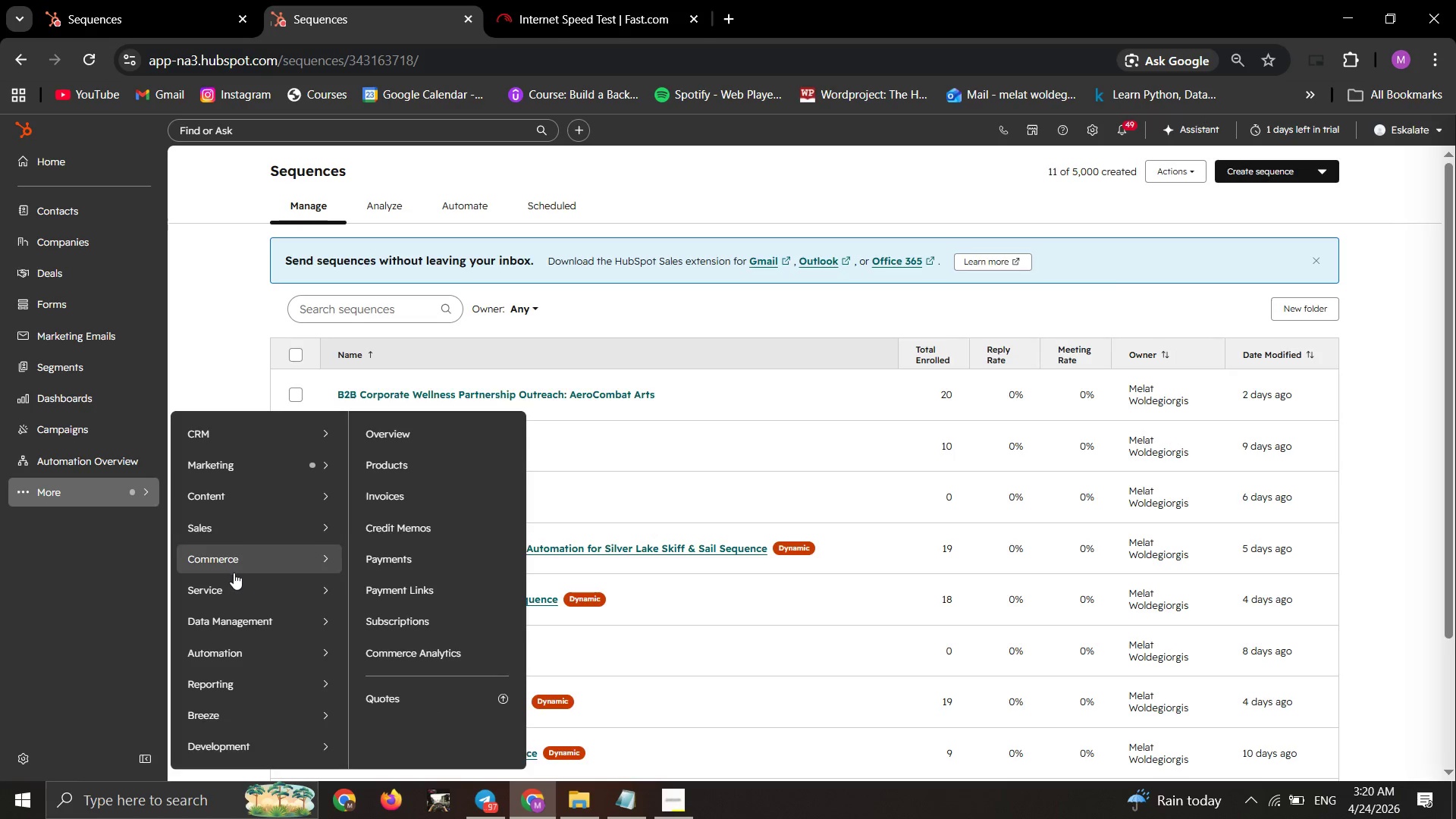 
mouse_move([258, 532])
 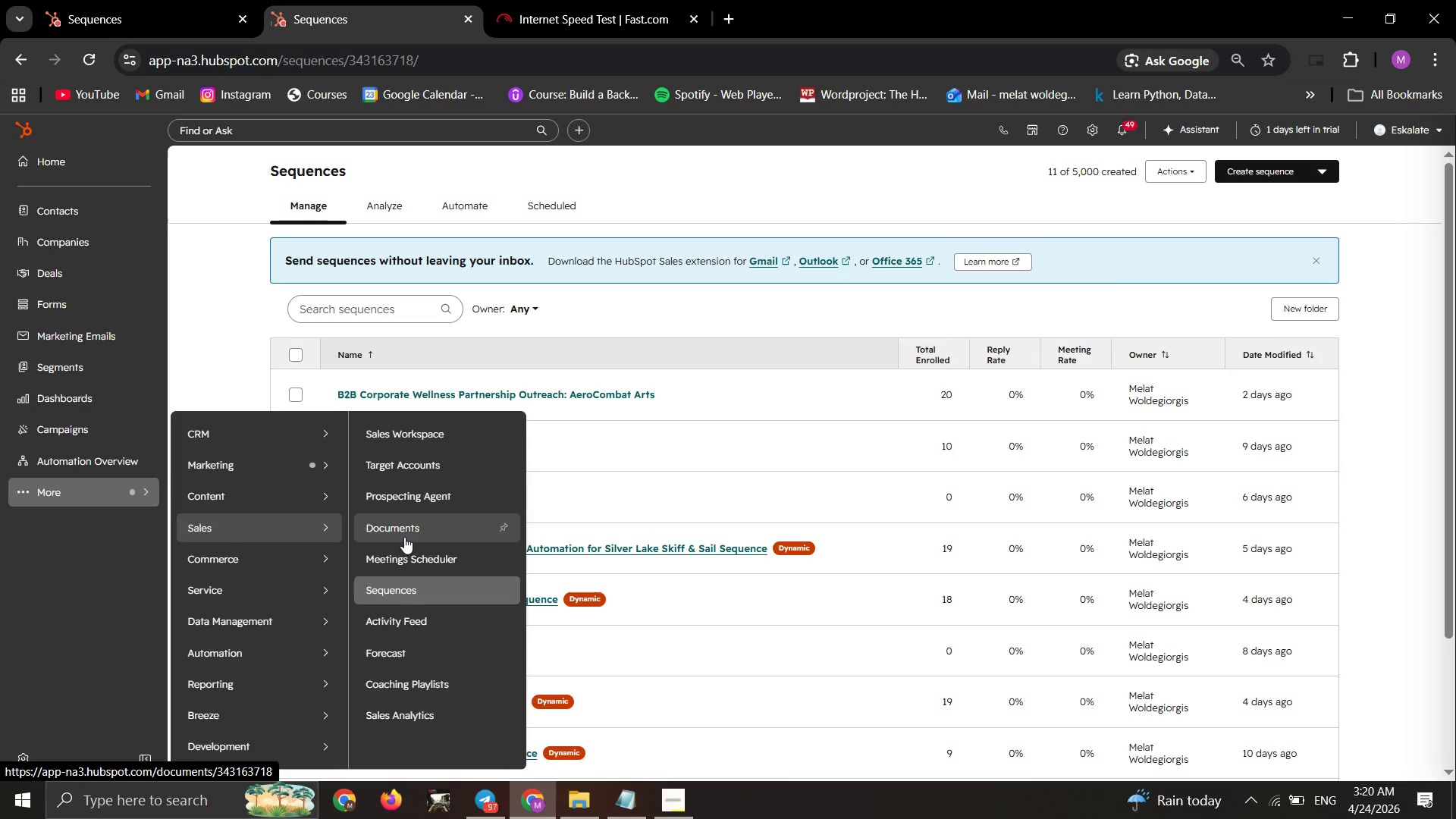 
scroll: coordinate [404, 537], scroll_direction: down, amount: 8.0
 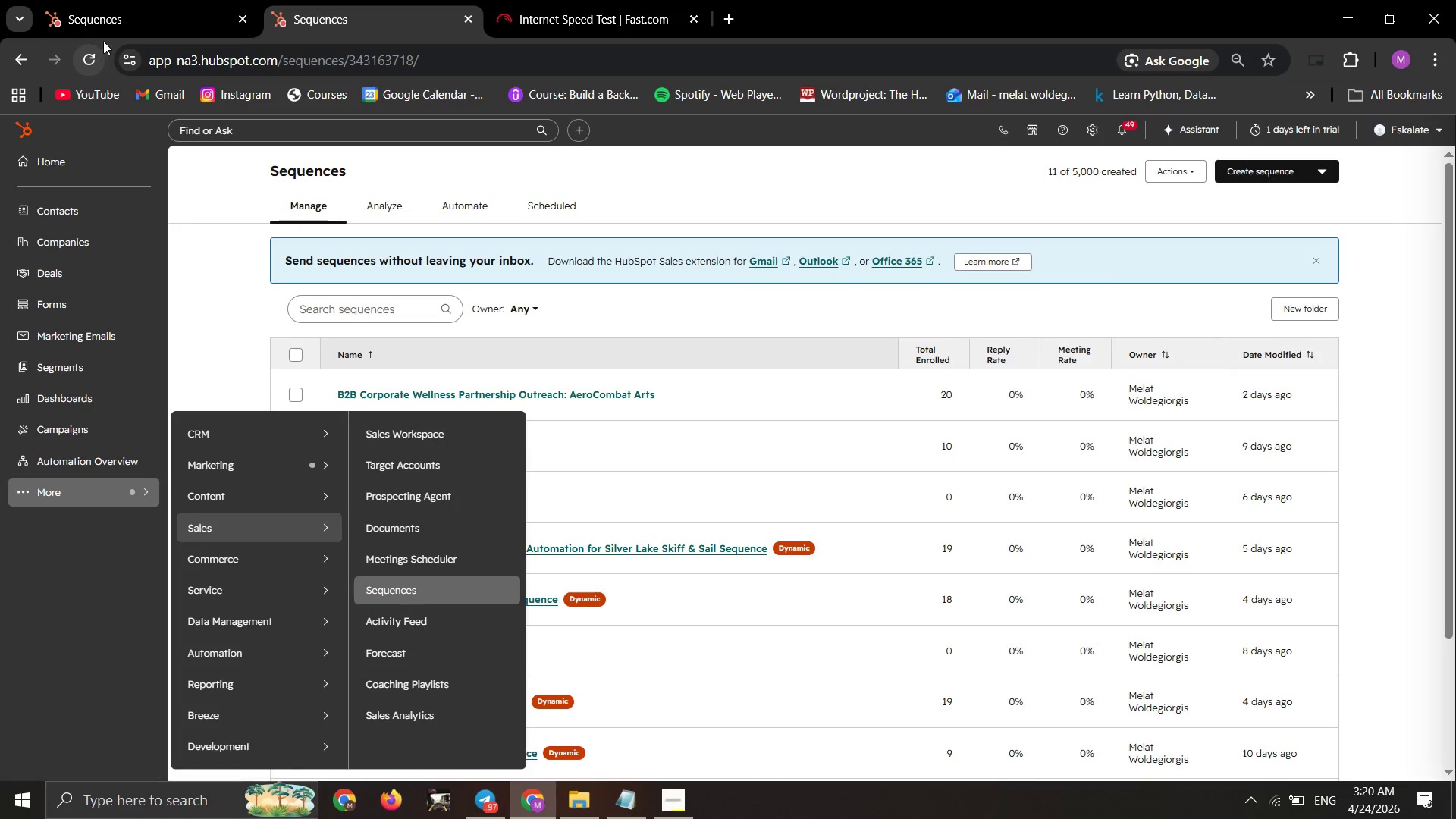 
left_click([115, 27])
 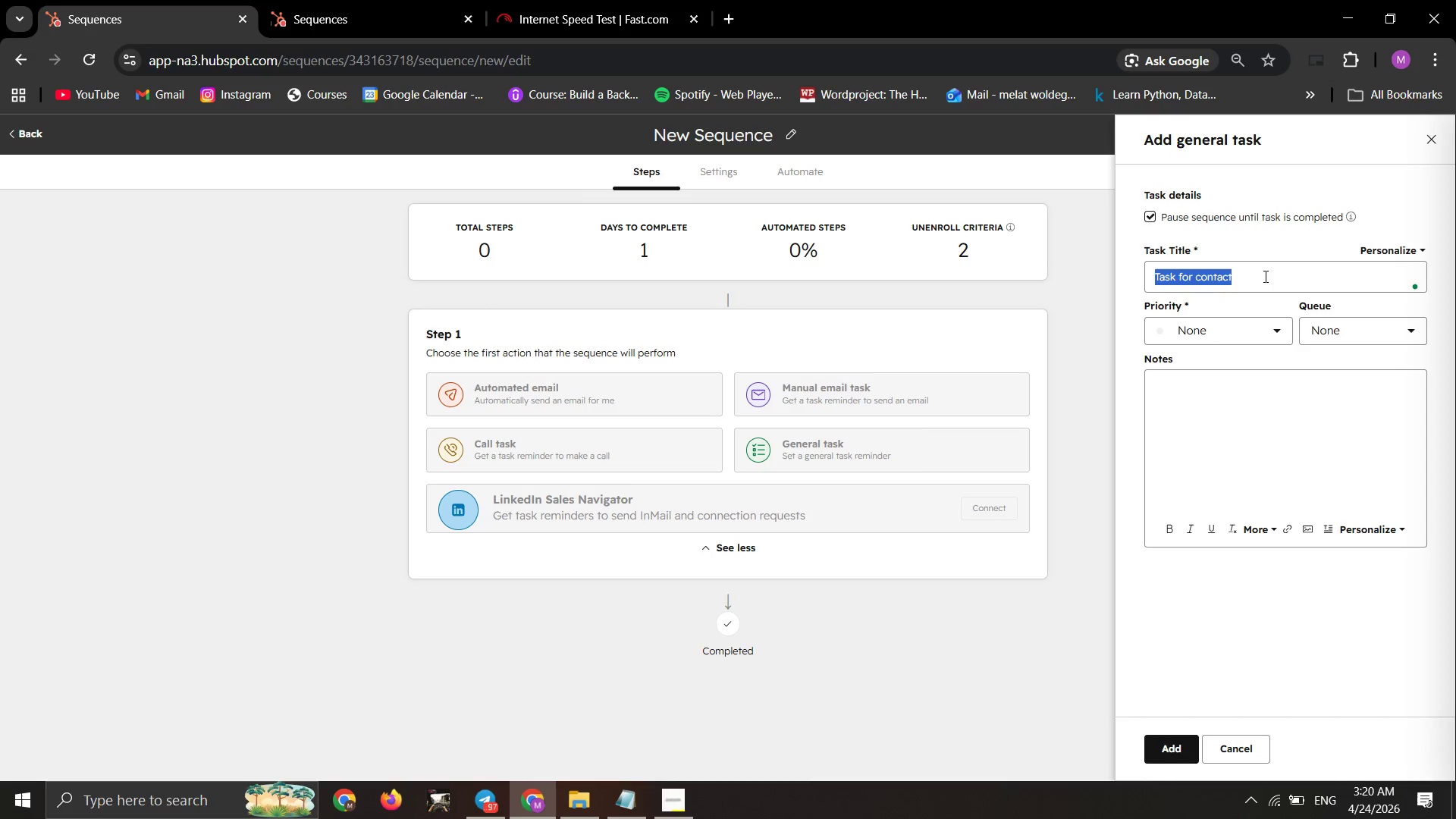 
left_click([1284, 271])
 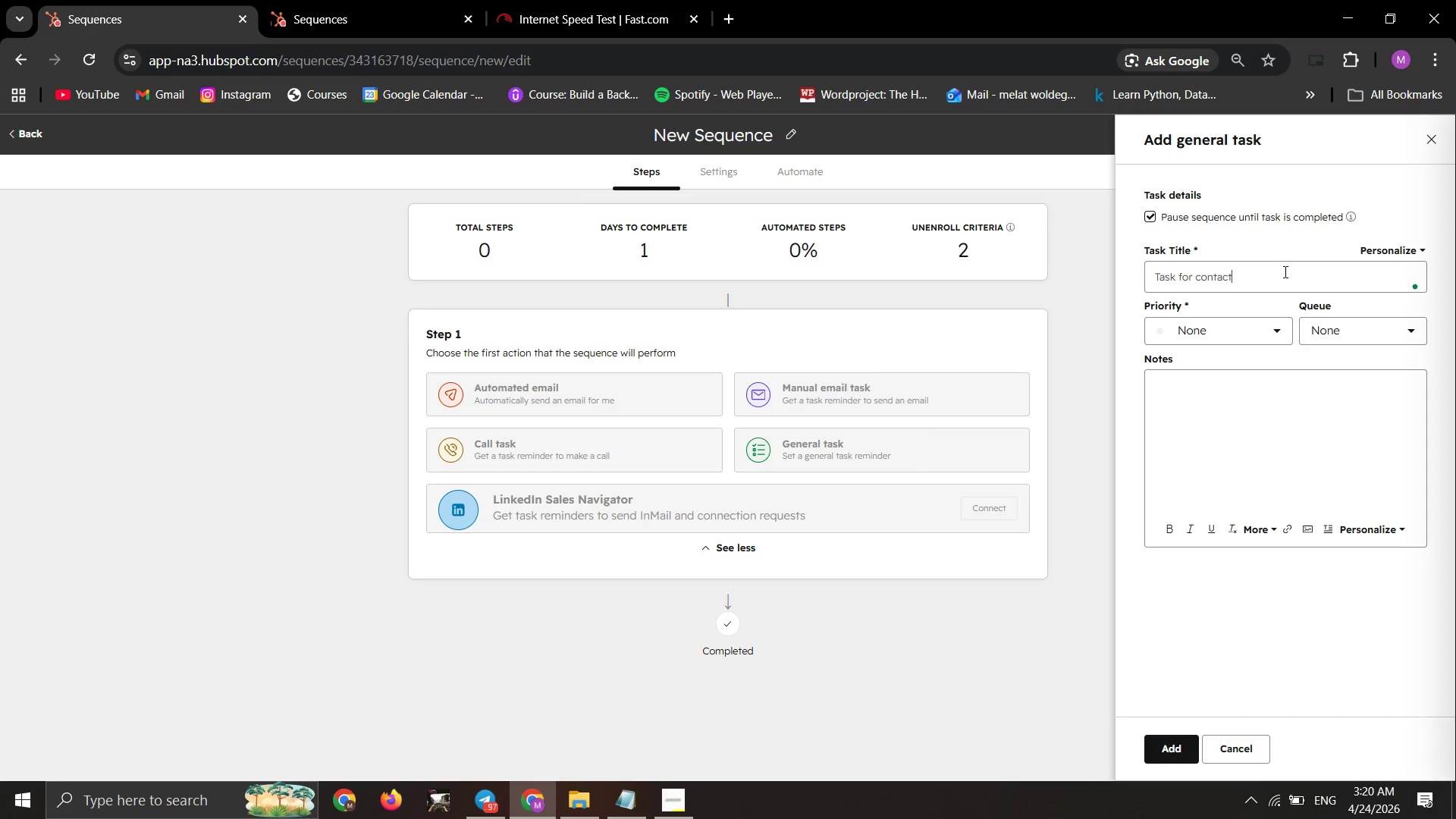 
left_click_drag(start_coordinate=[1284, 271], to_coordinate=[1113, 309])
 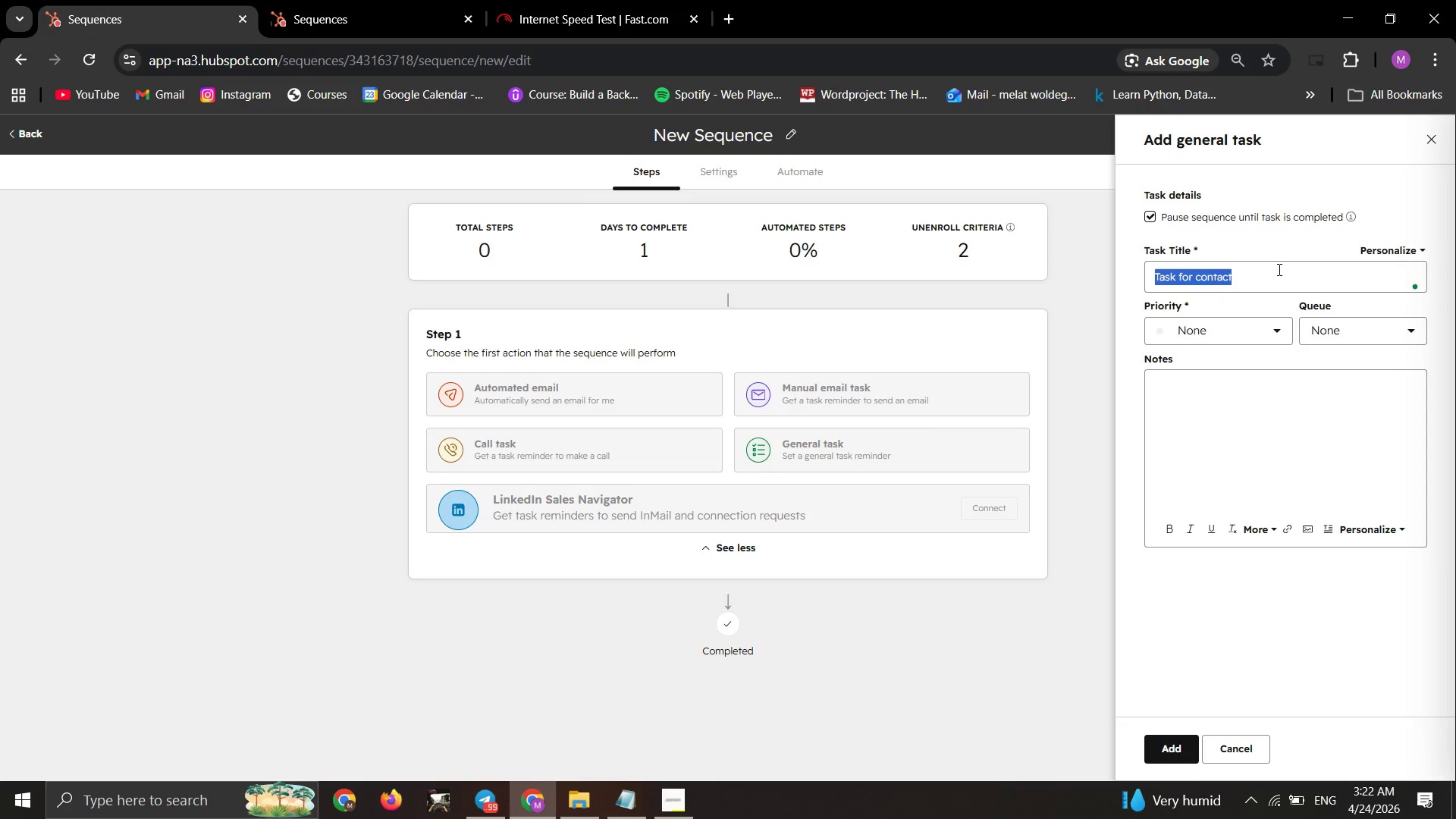 
wait(117.19)
 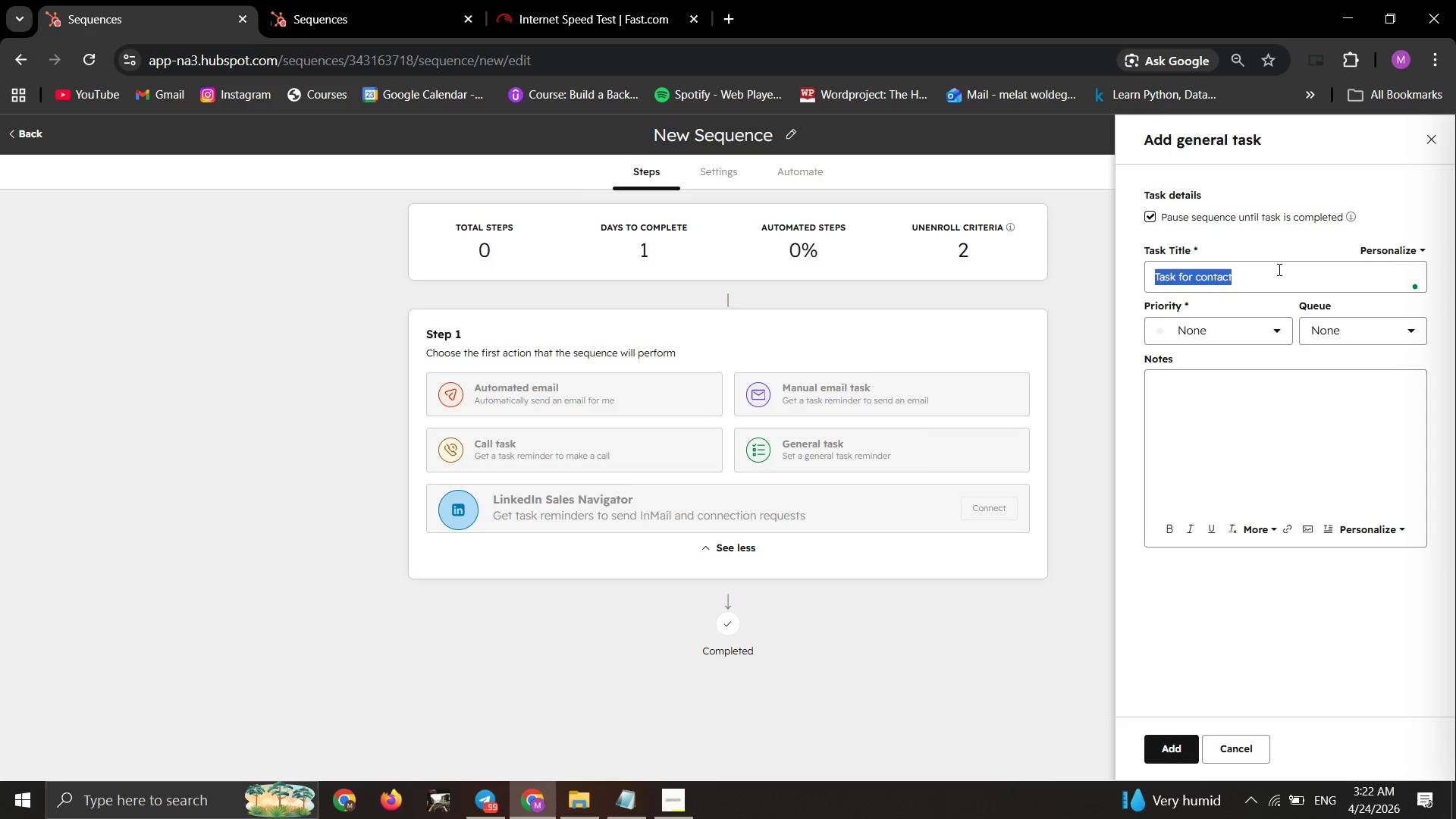 
key(C)
 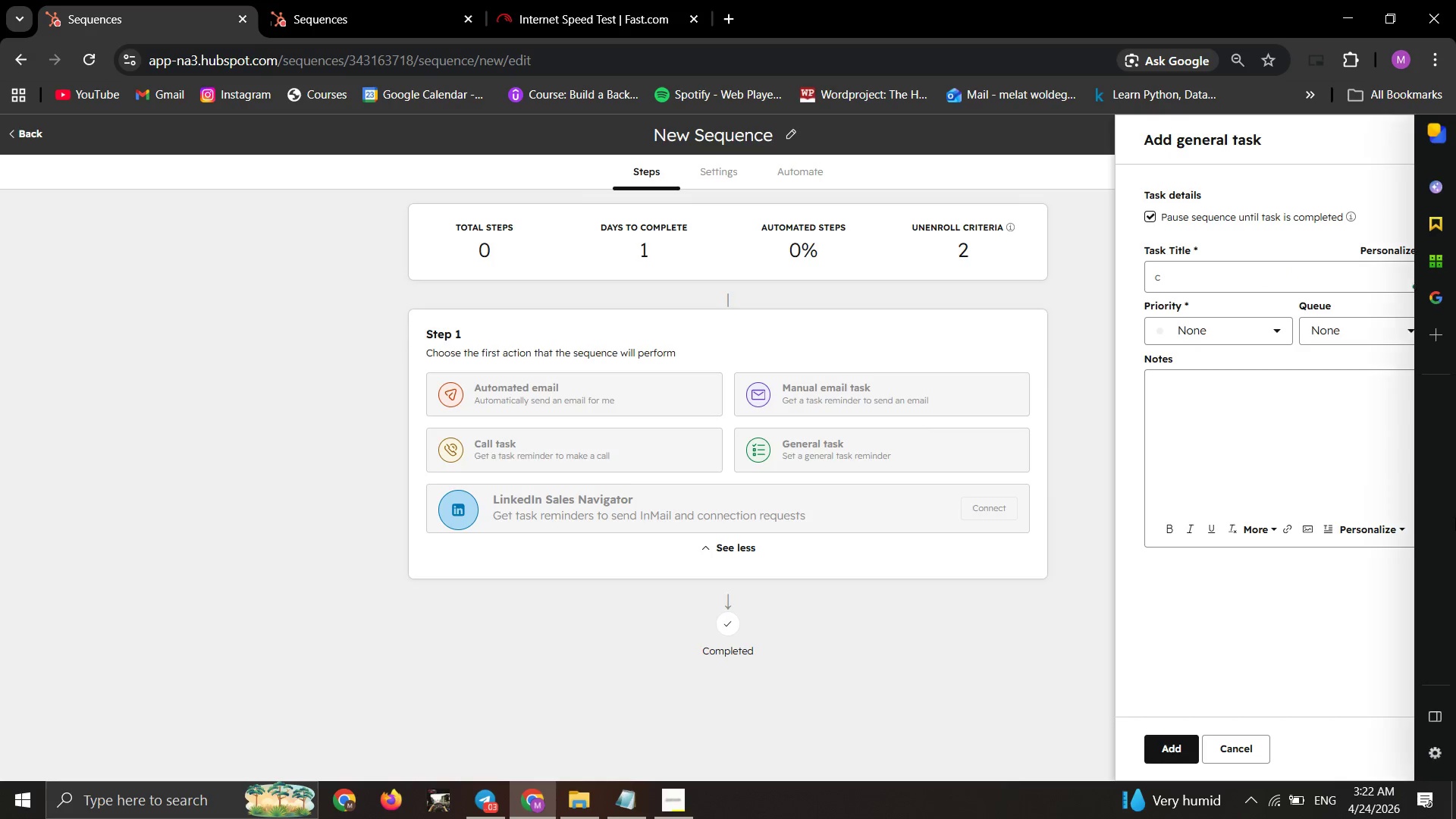 
key(Backspace)
type(Connection Request)
 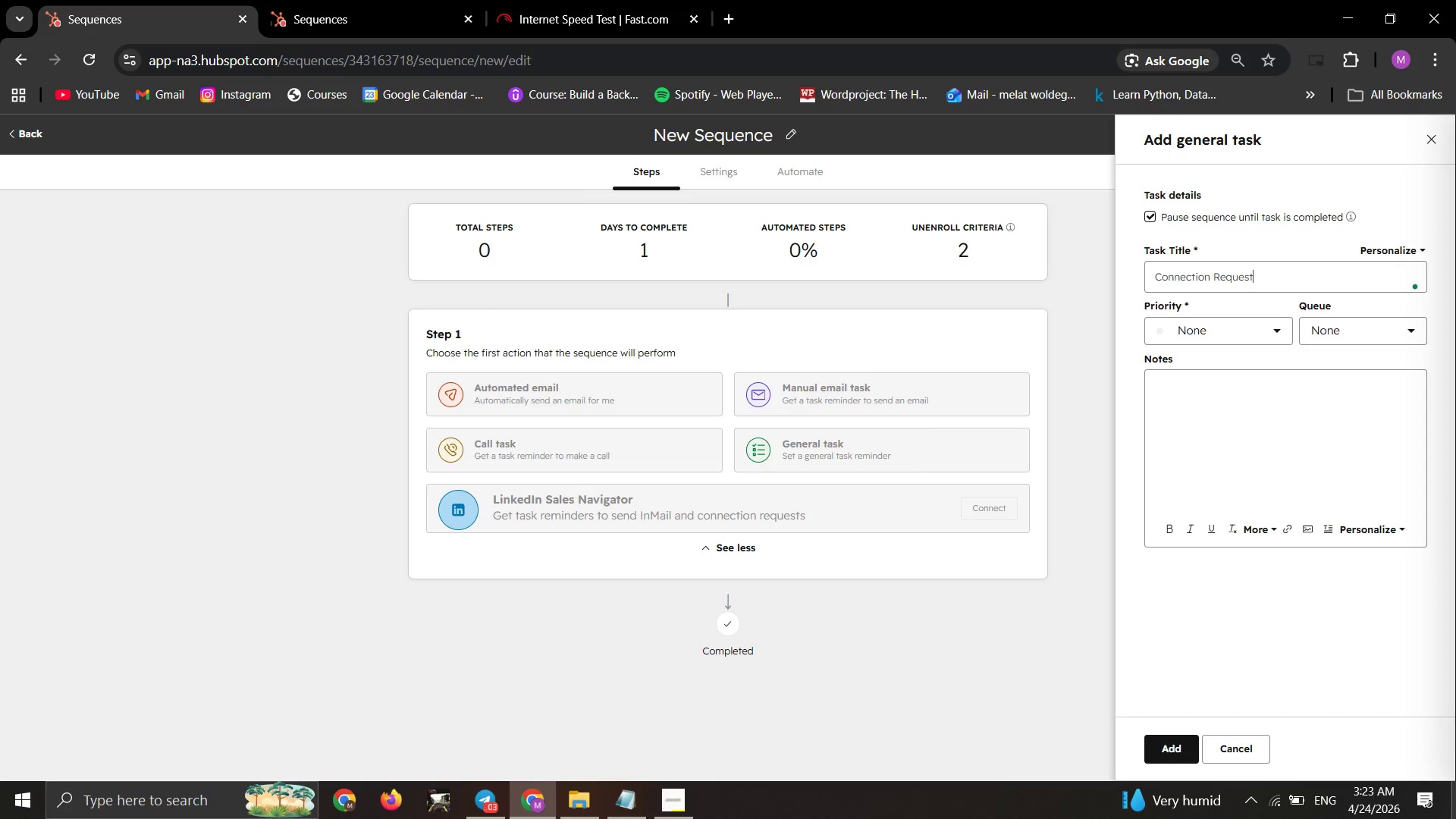 
wait(12.55)
 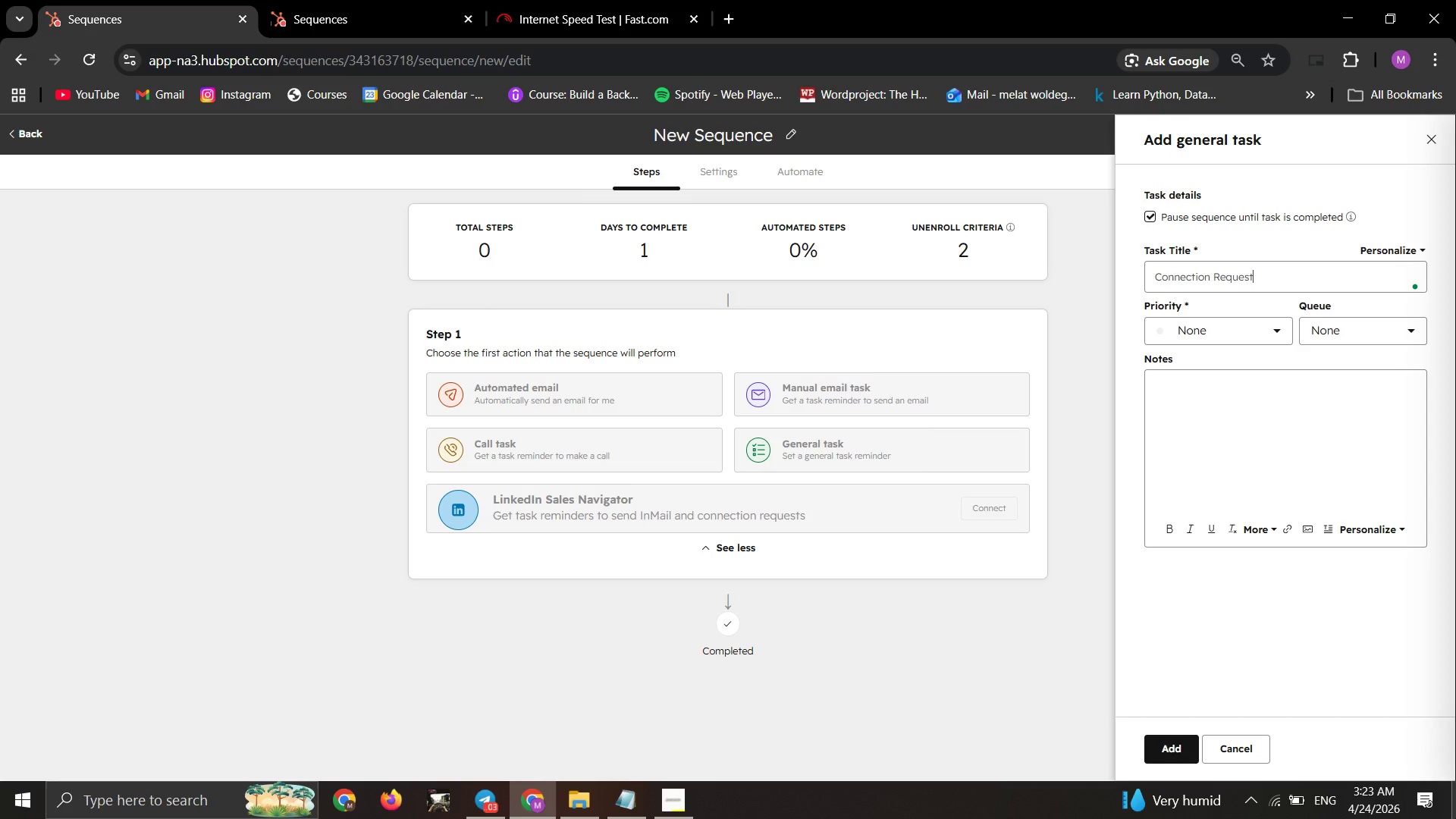 
left_click([1266, 403])